 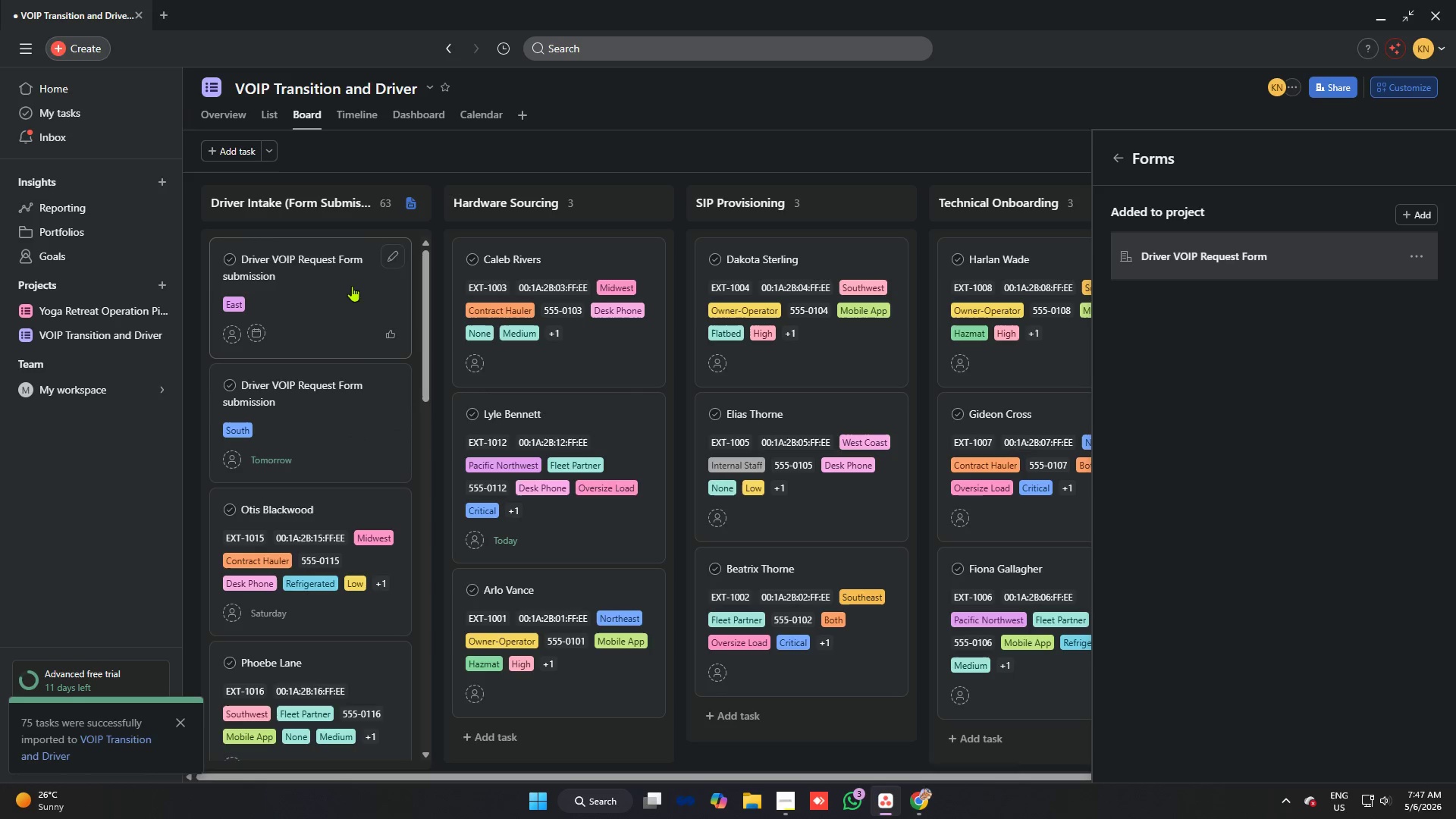 
left_click([1185, 325])
 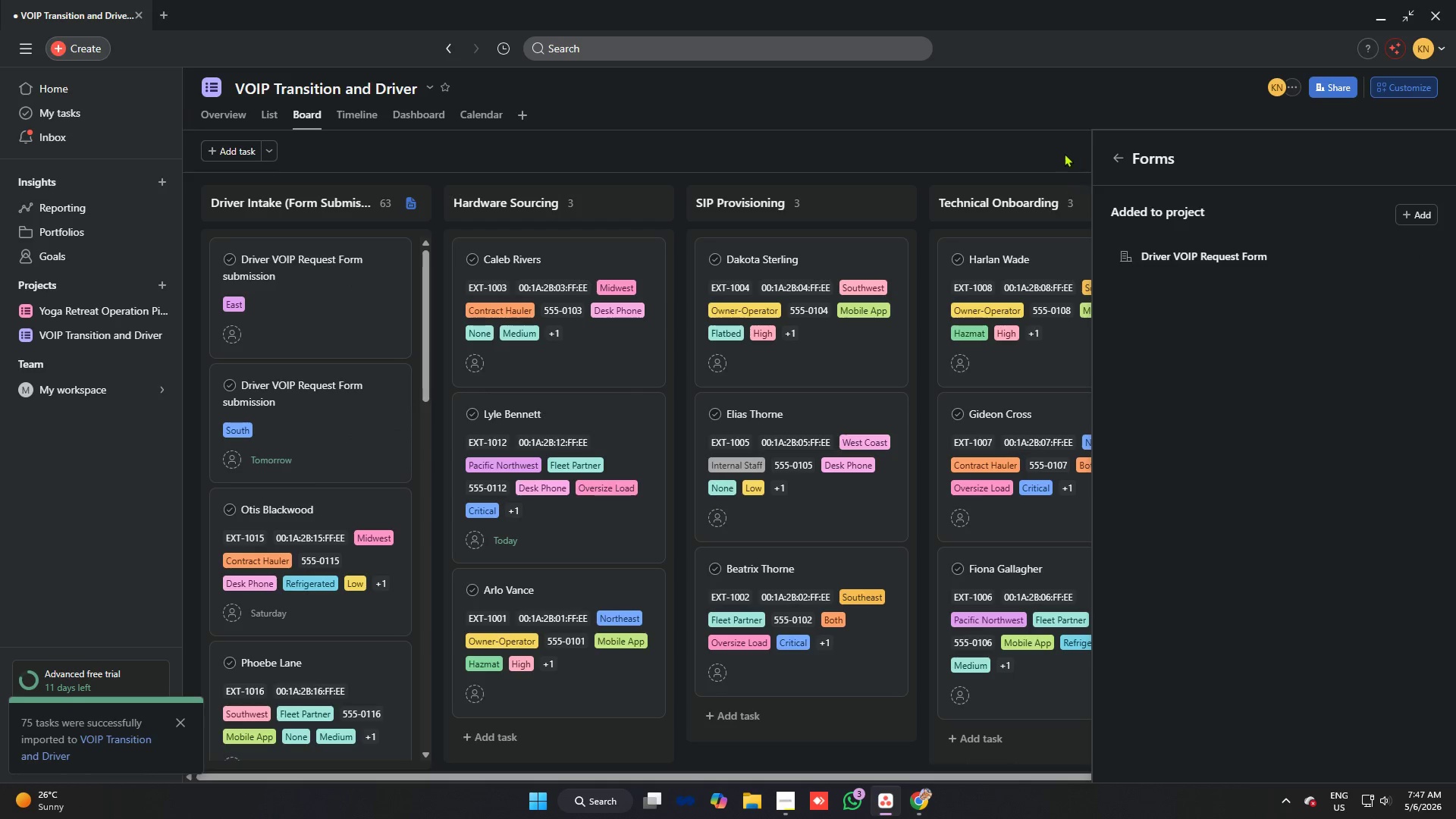 
left_click([1062, 152])
 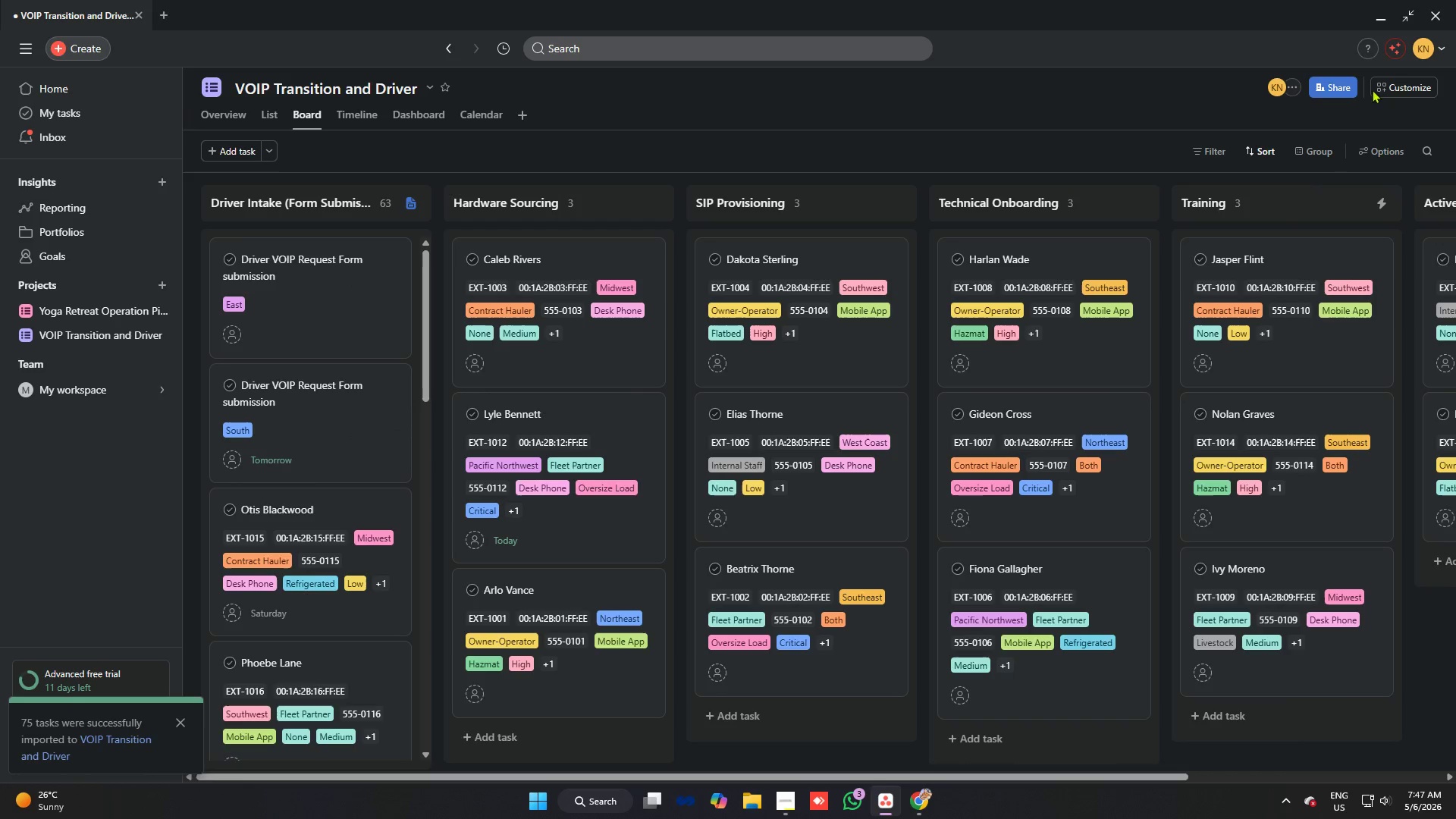 
left_click([1401, 79])
 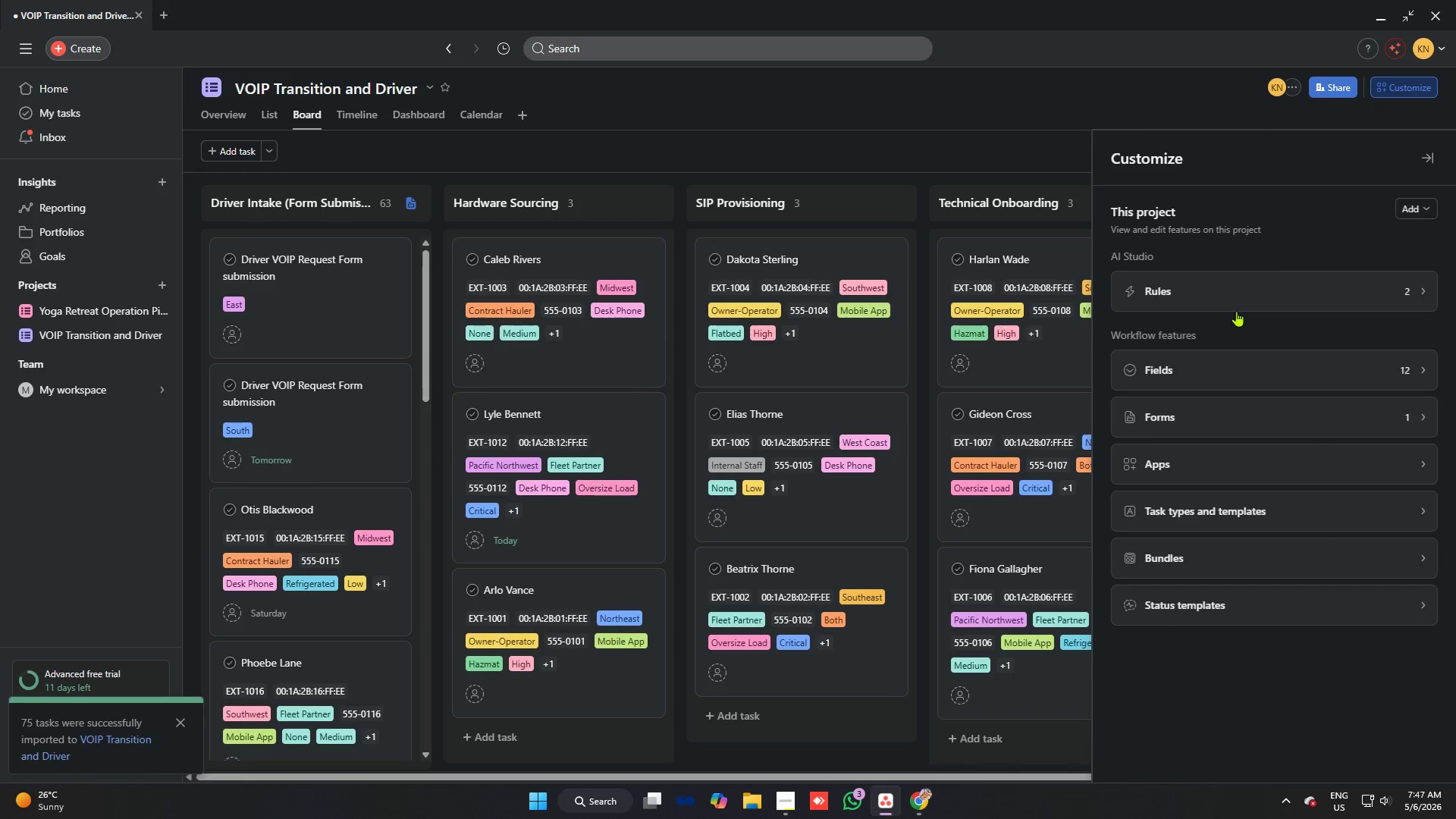 
left_click([1215, 304])
 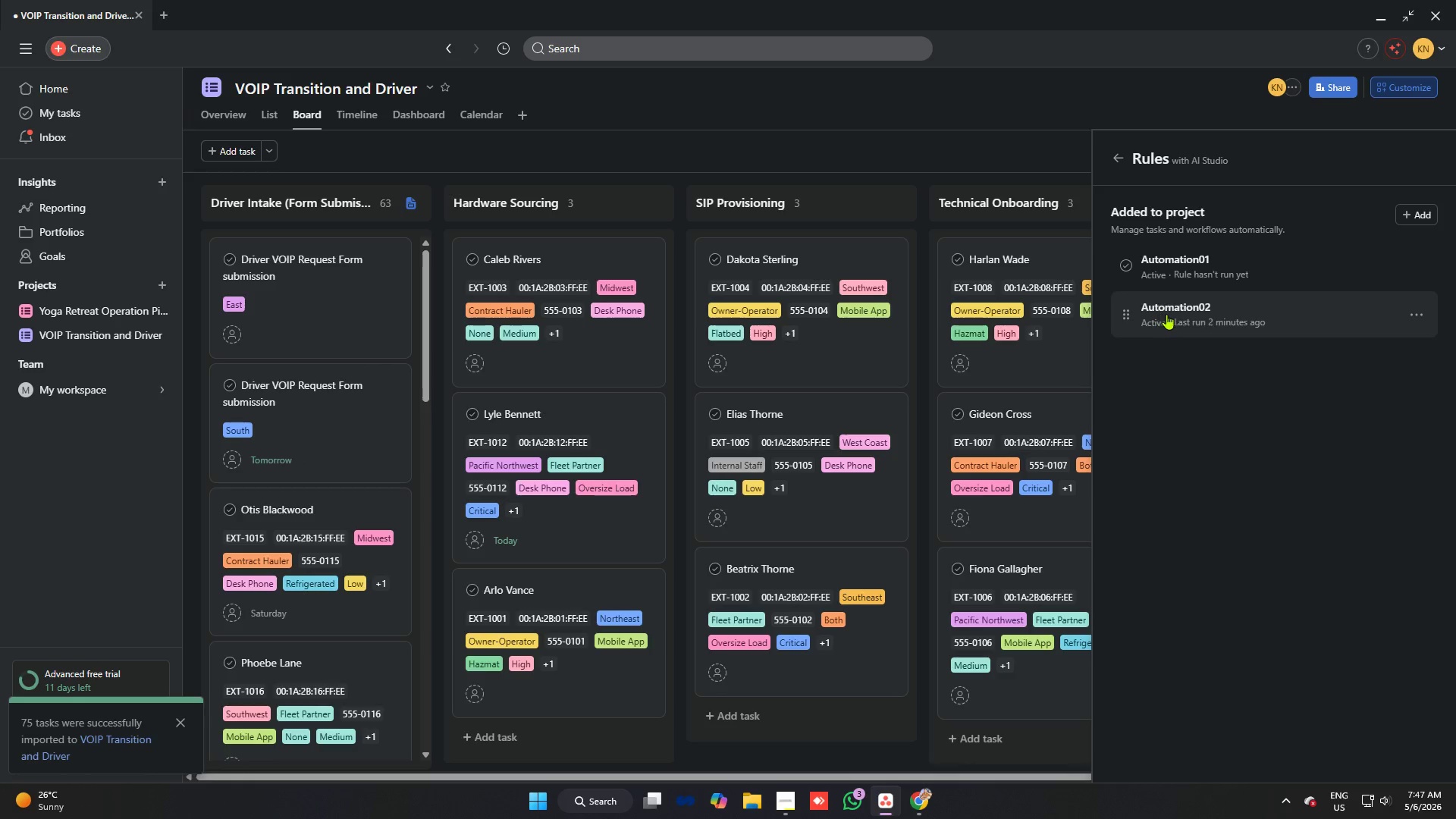 
wait(5.97)
 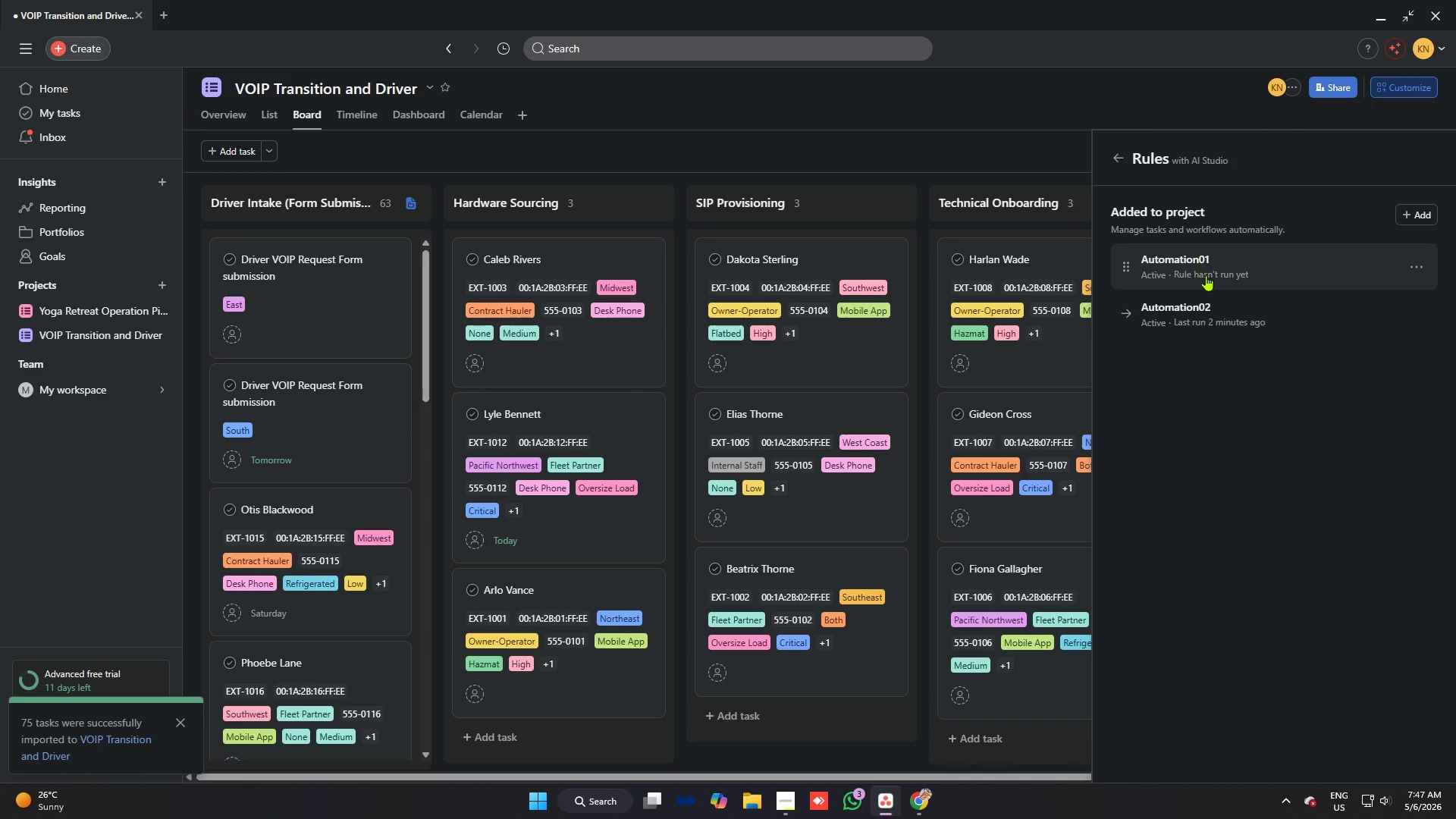 
left_click([1209, 319])
 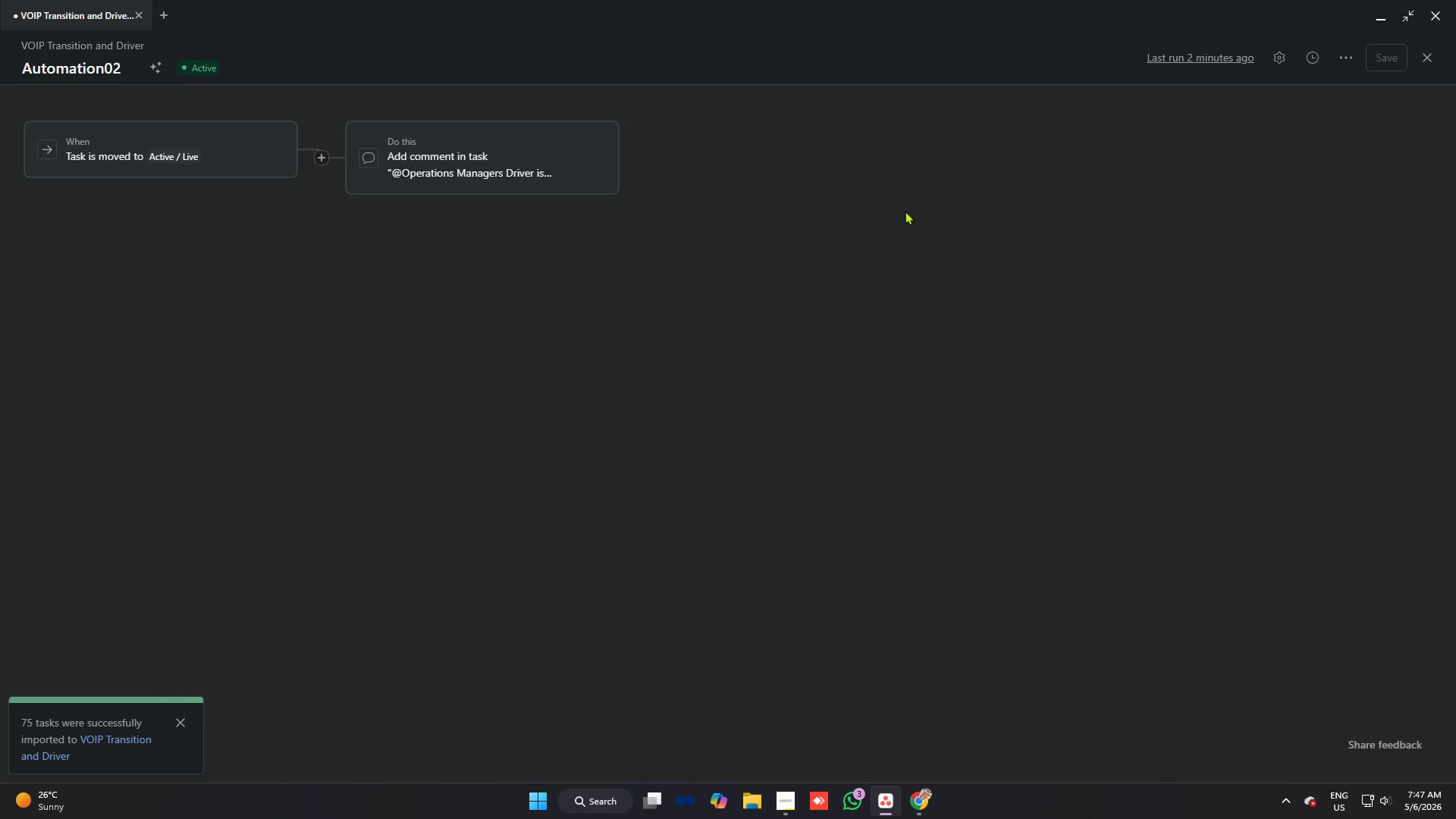 
left_click([342, 312])
 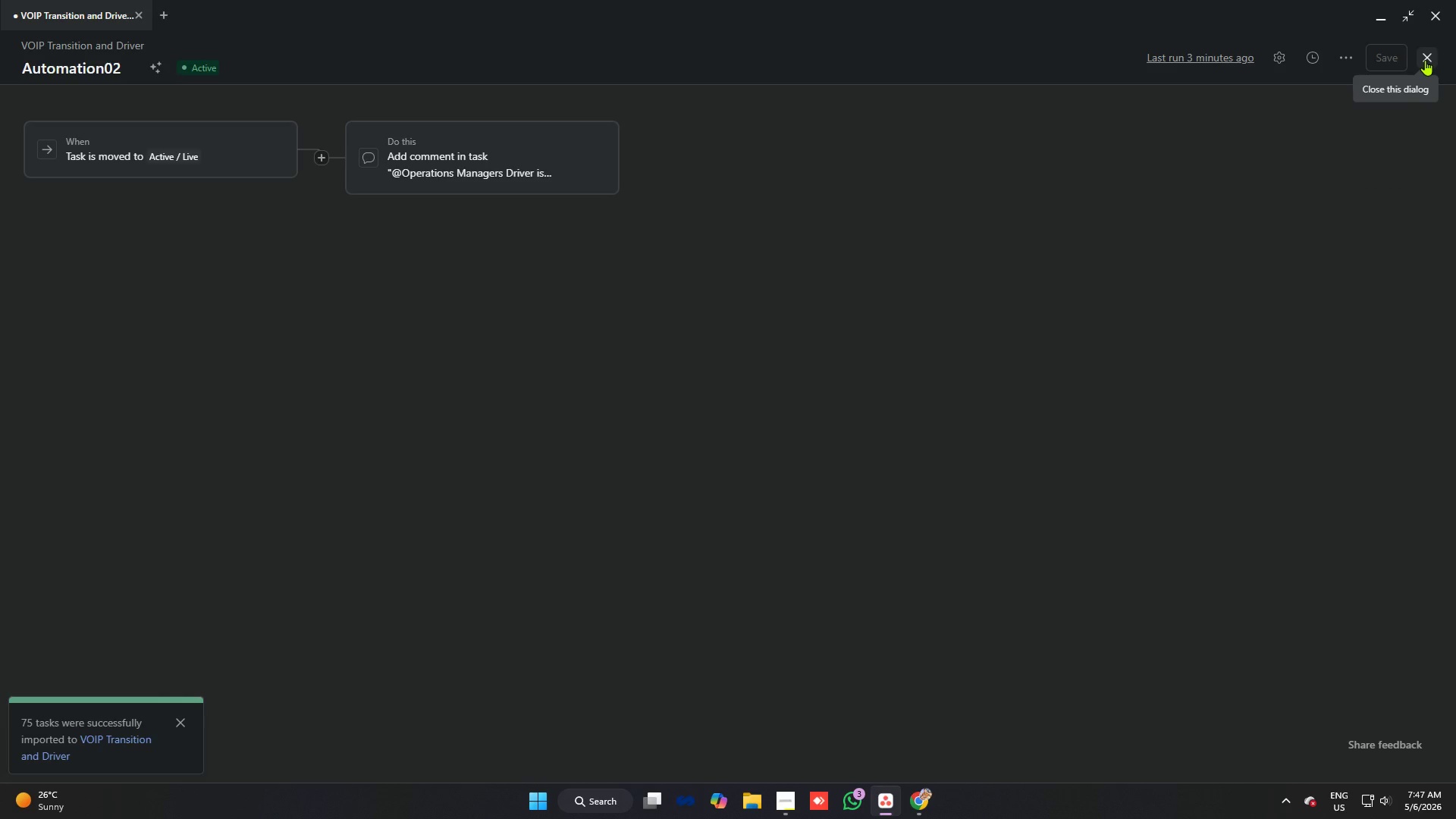 
left_click([1425, 60])
 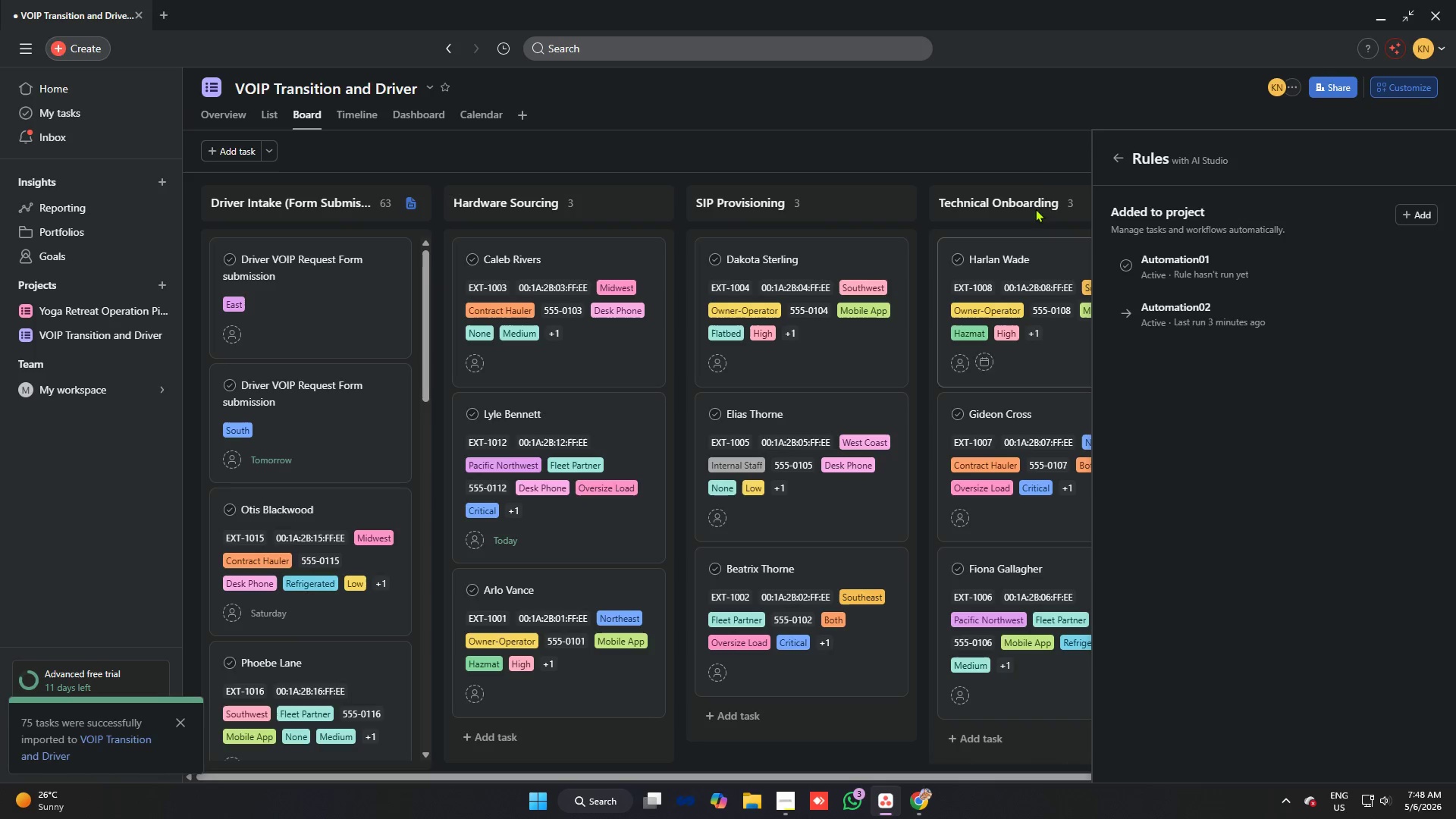 
left_click([1033, 155])
 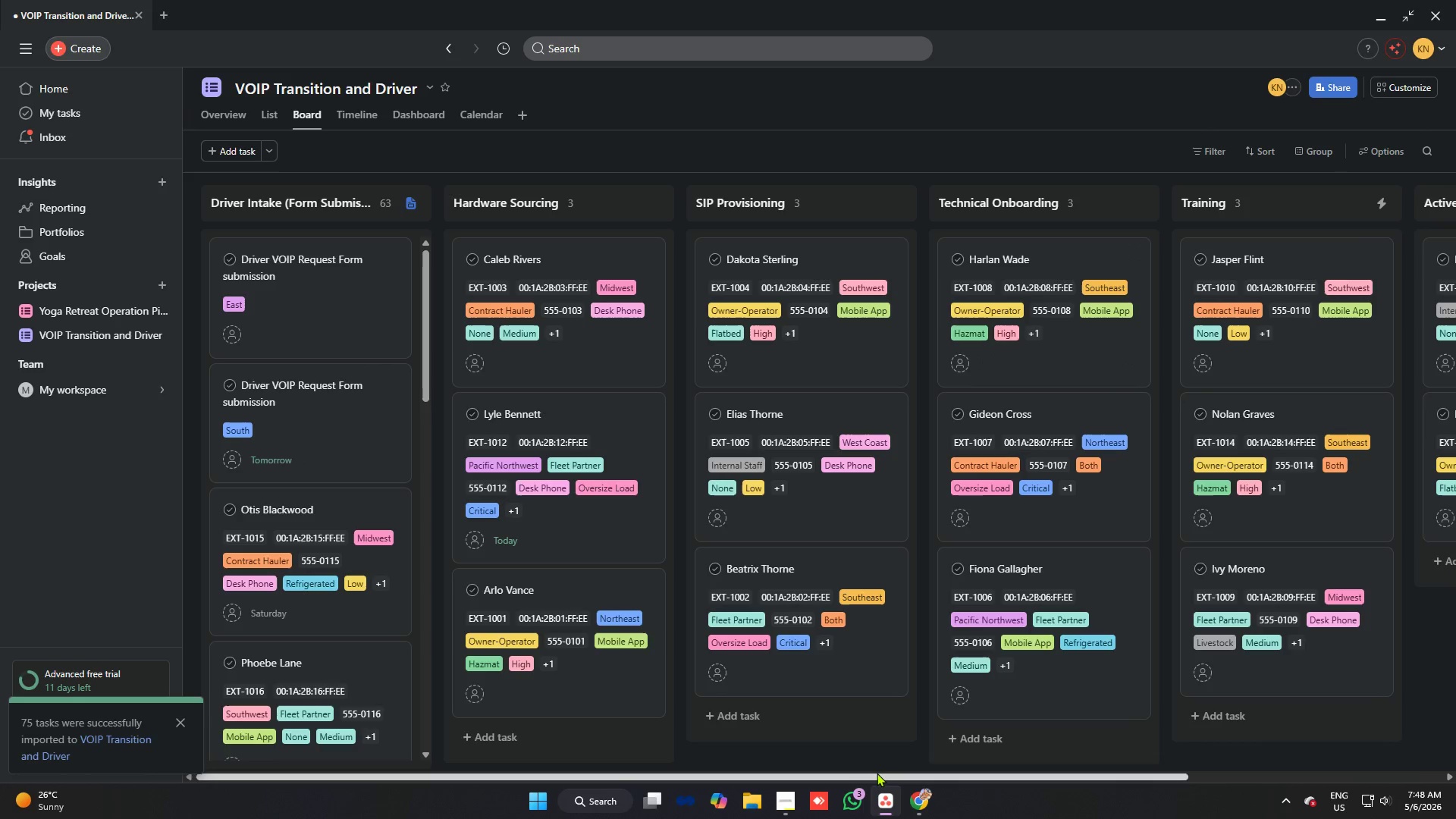 
left_click_drag(start_coordinate=[872, 775], to_coordinate=[1379, 788])
 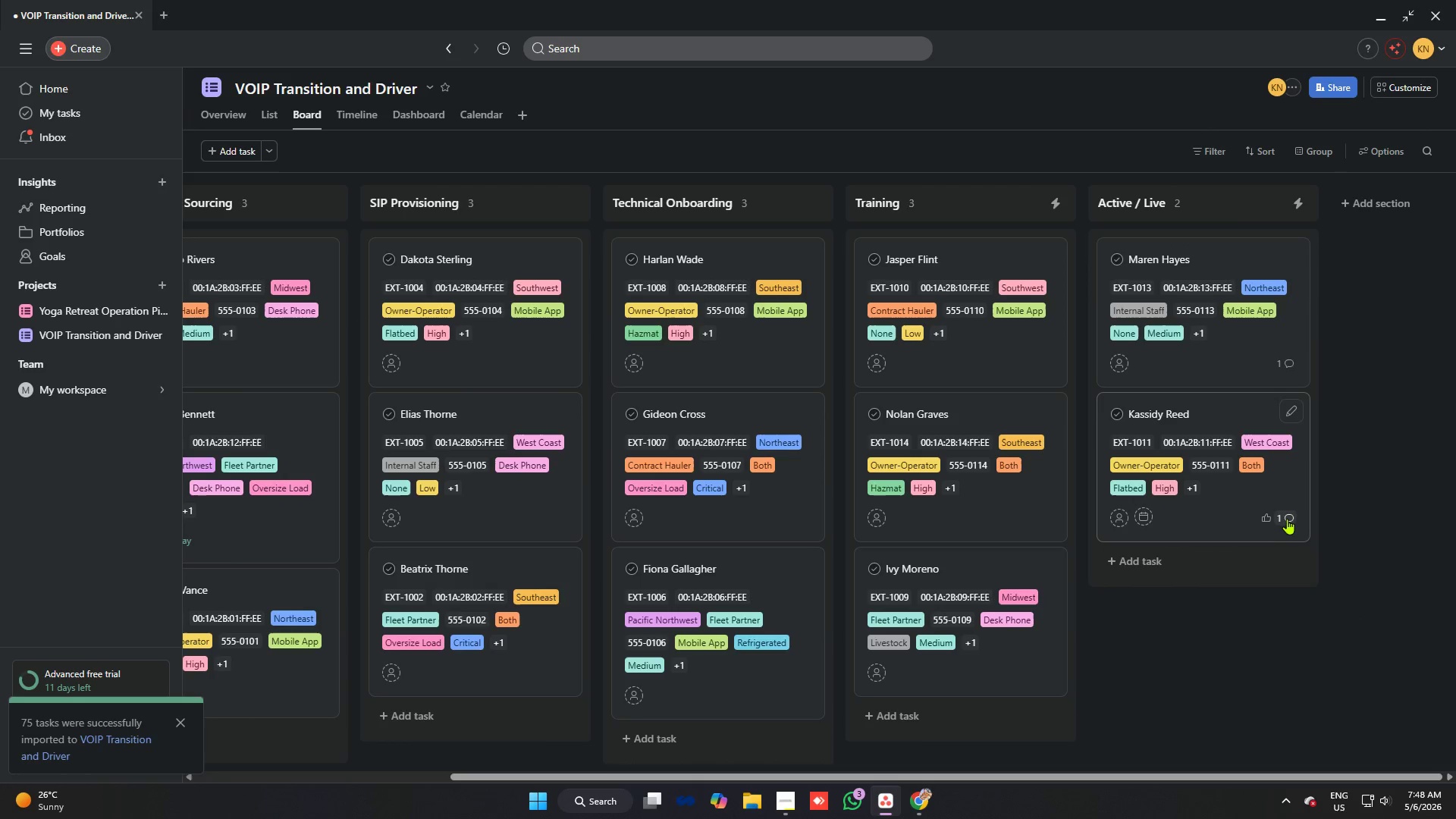 
left_click([1288, 514])
 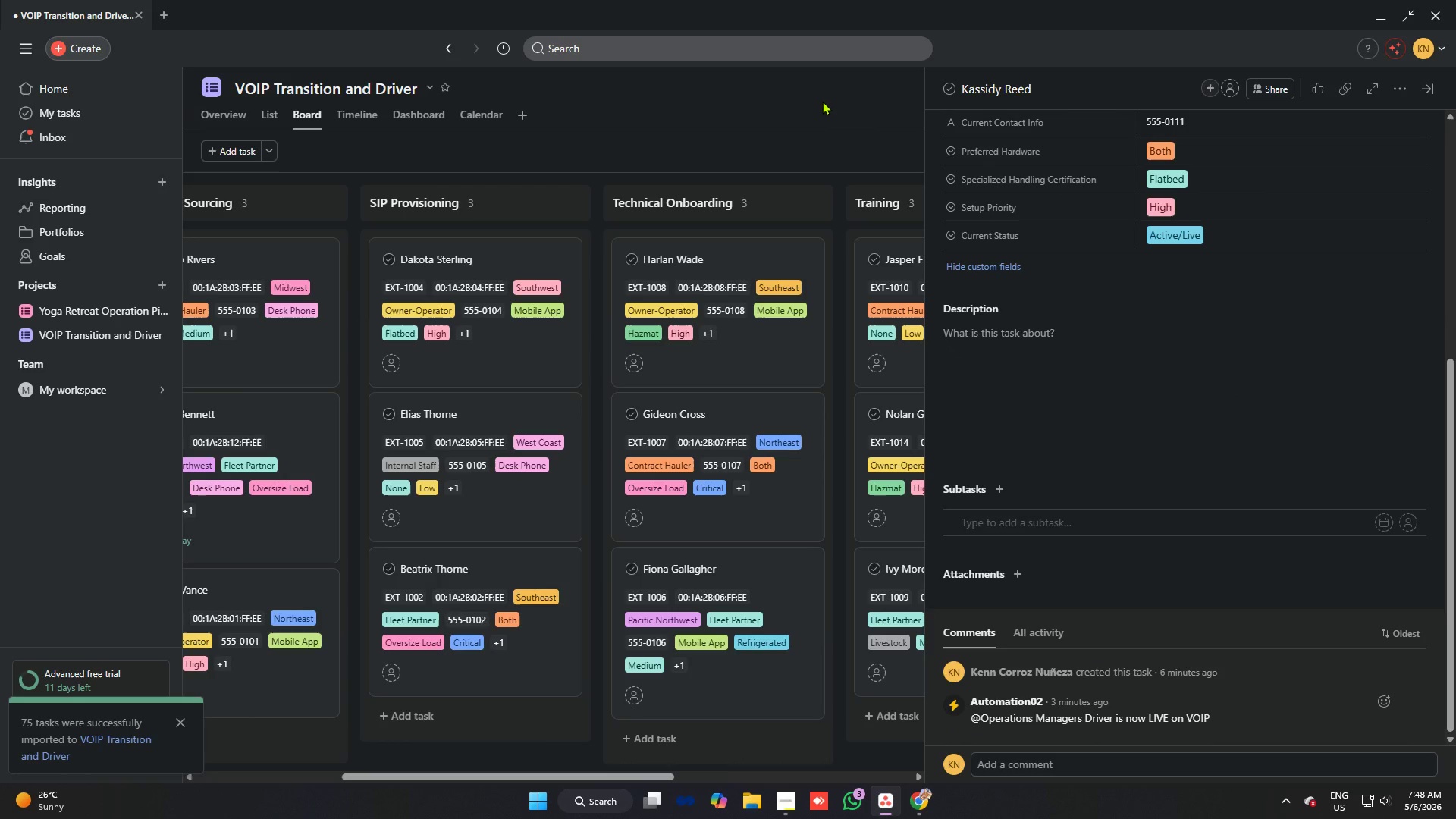 
left_click([824, 100])
 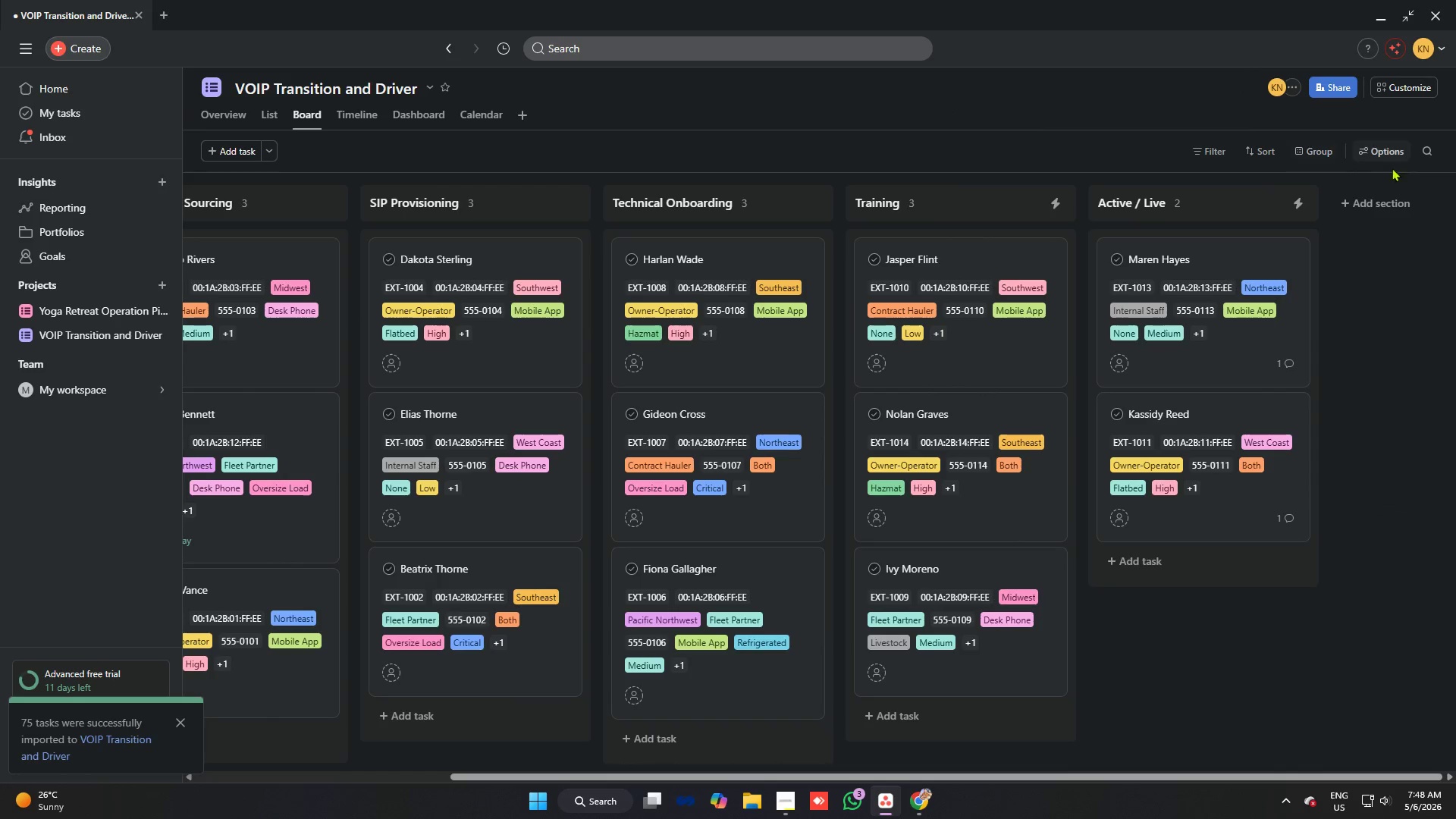 
left_click([1393, 81])
 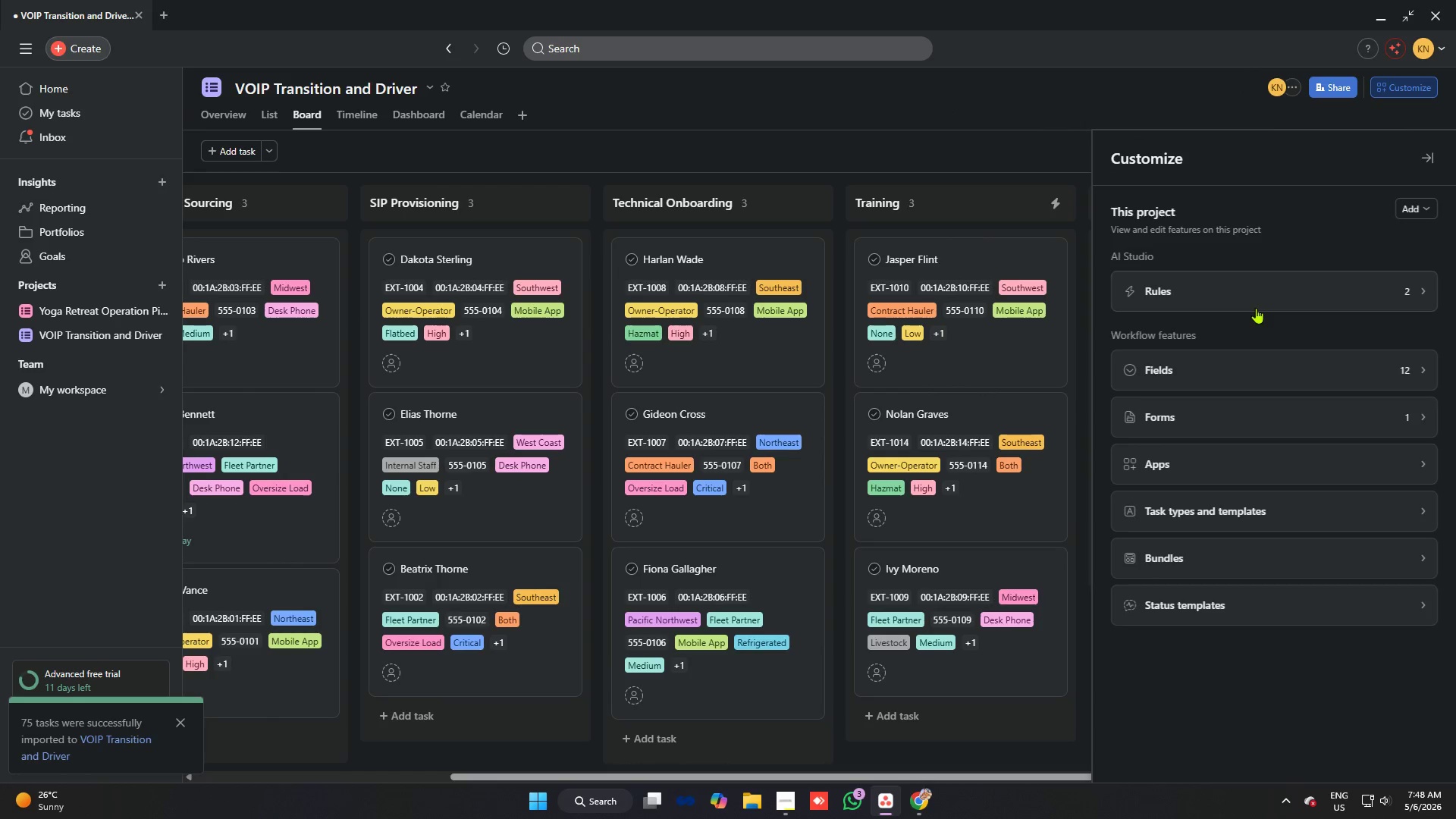 
left_click([1248, 294])
 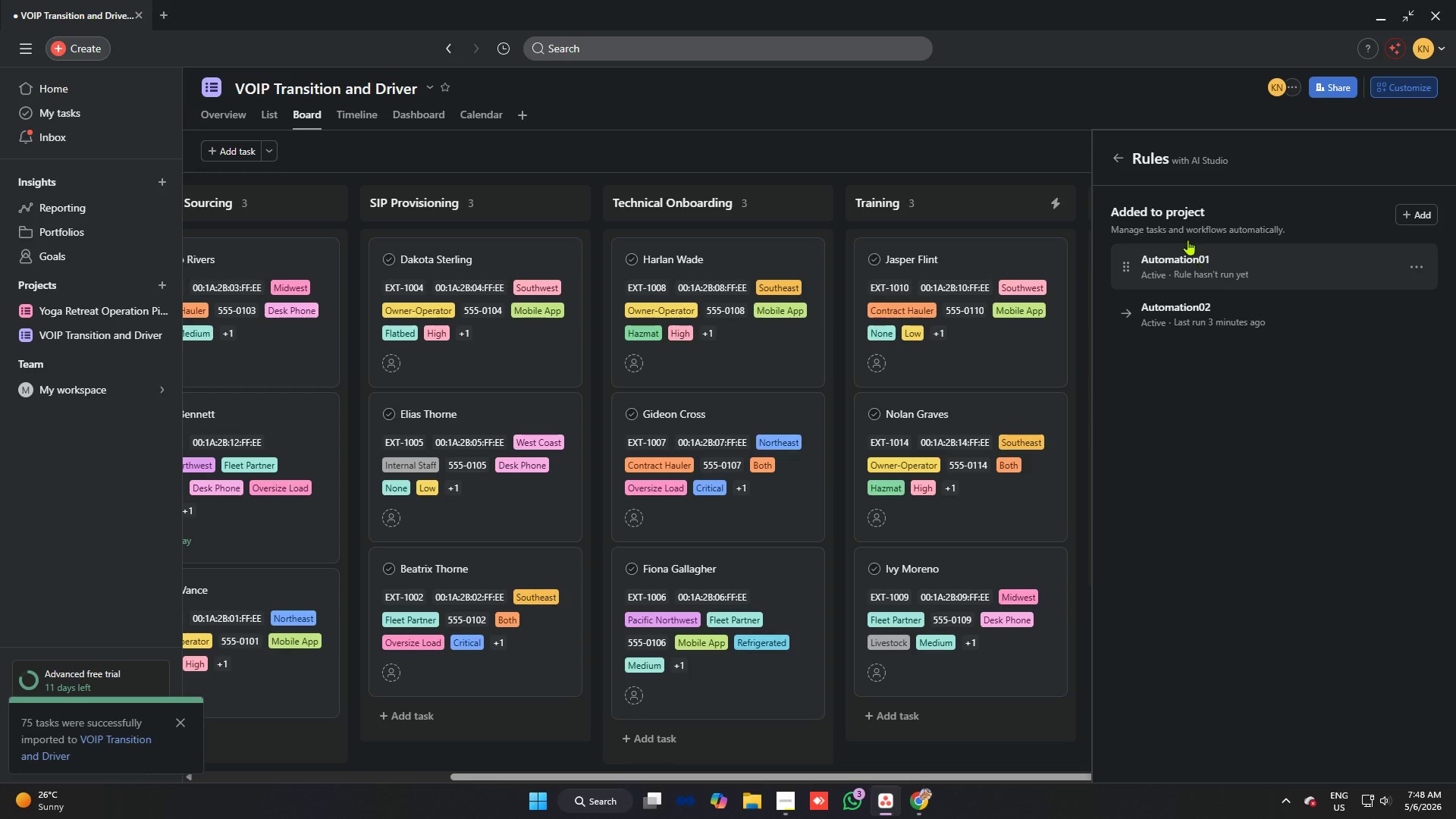 
wait(6.02)
 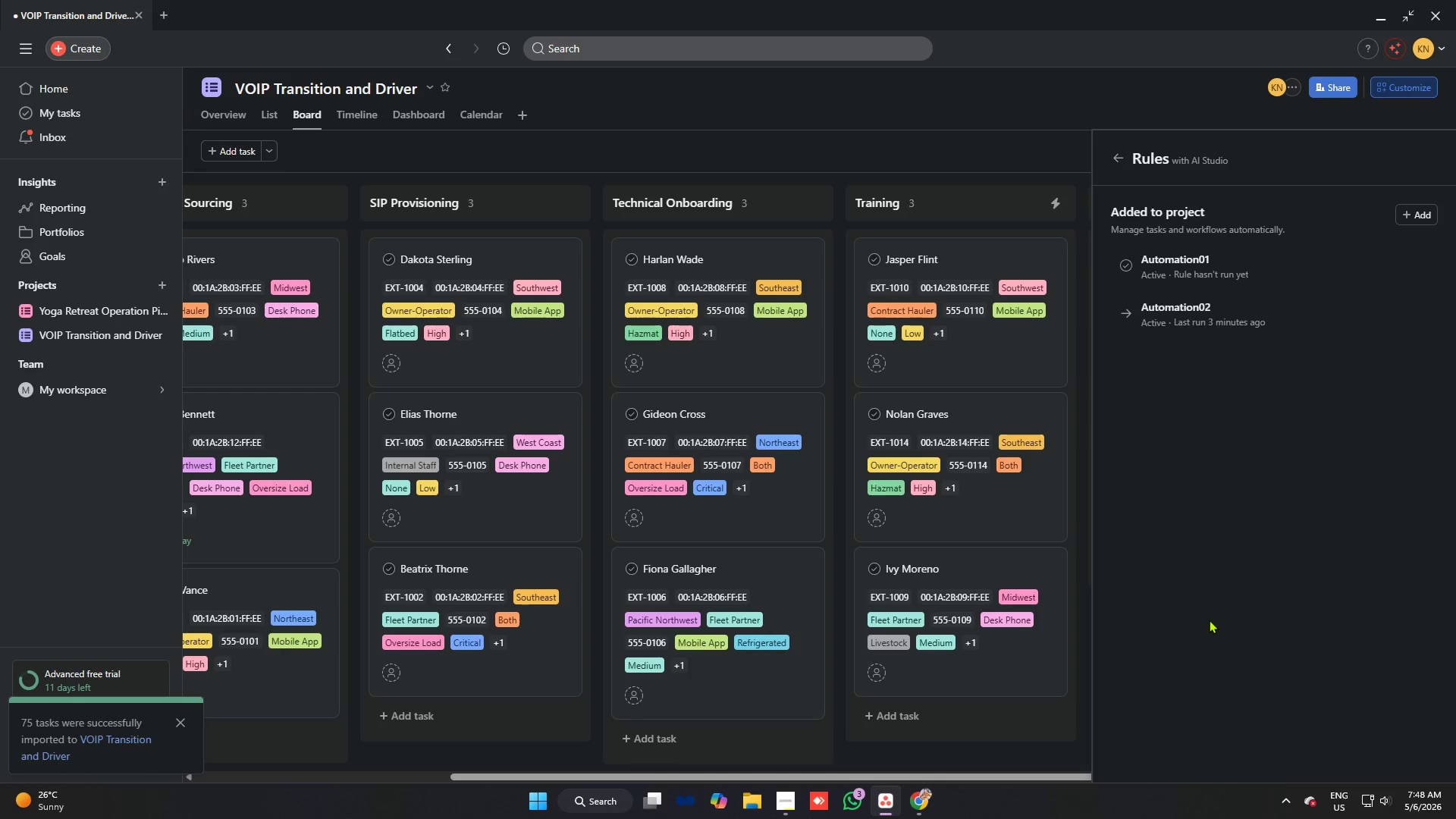 
left_click([927, 162])
 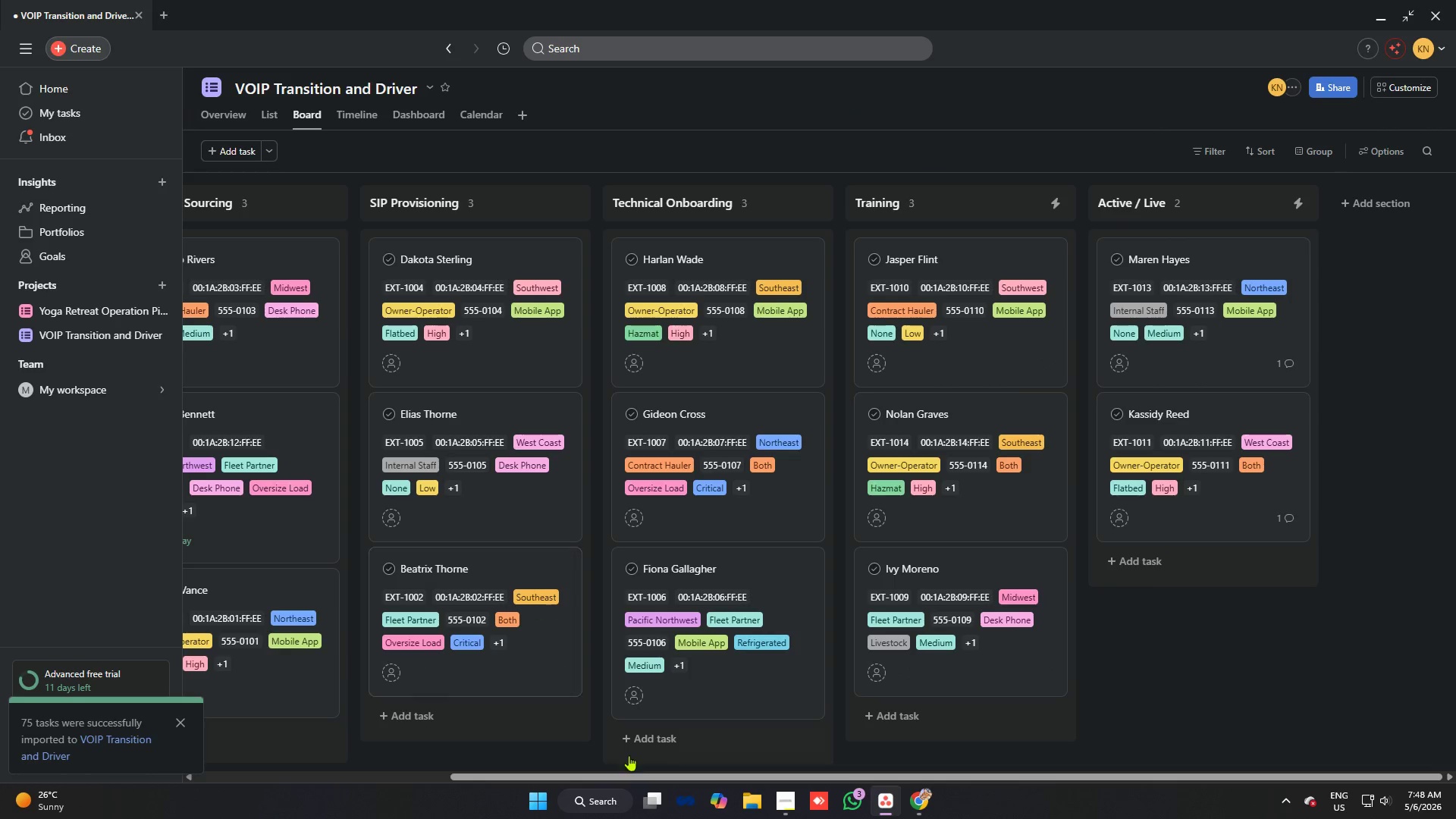 
left_click_drag(start_coordinate=[581, 774], to_coordinate=[63, 730])
 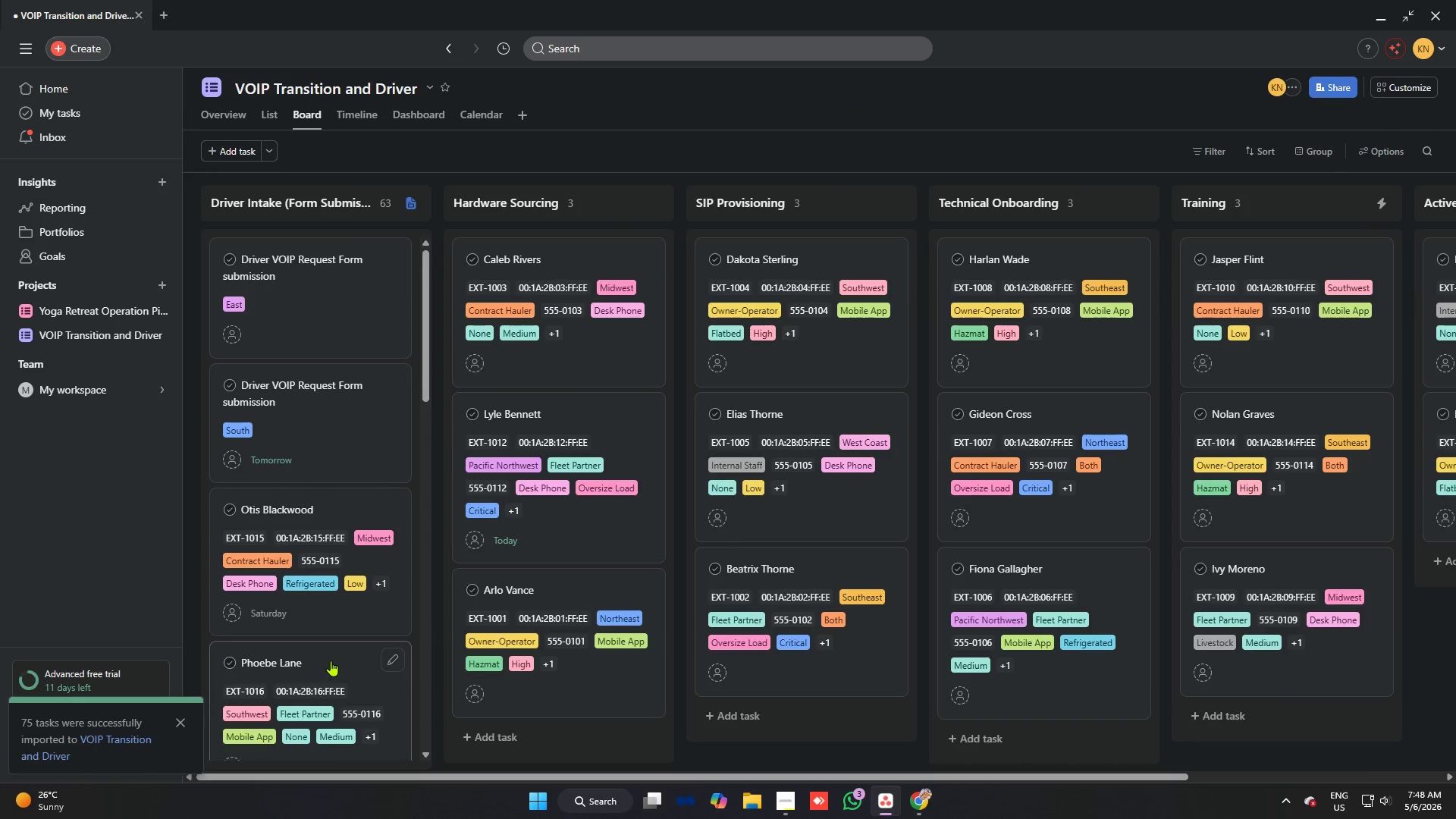 
left_click_drag(start_coordinate=[329, 661], to_coordinate=[1228, 413])
 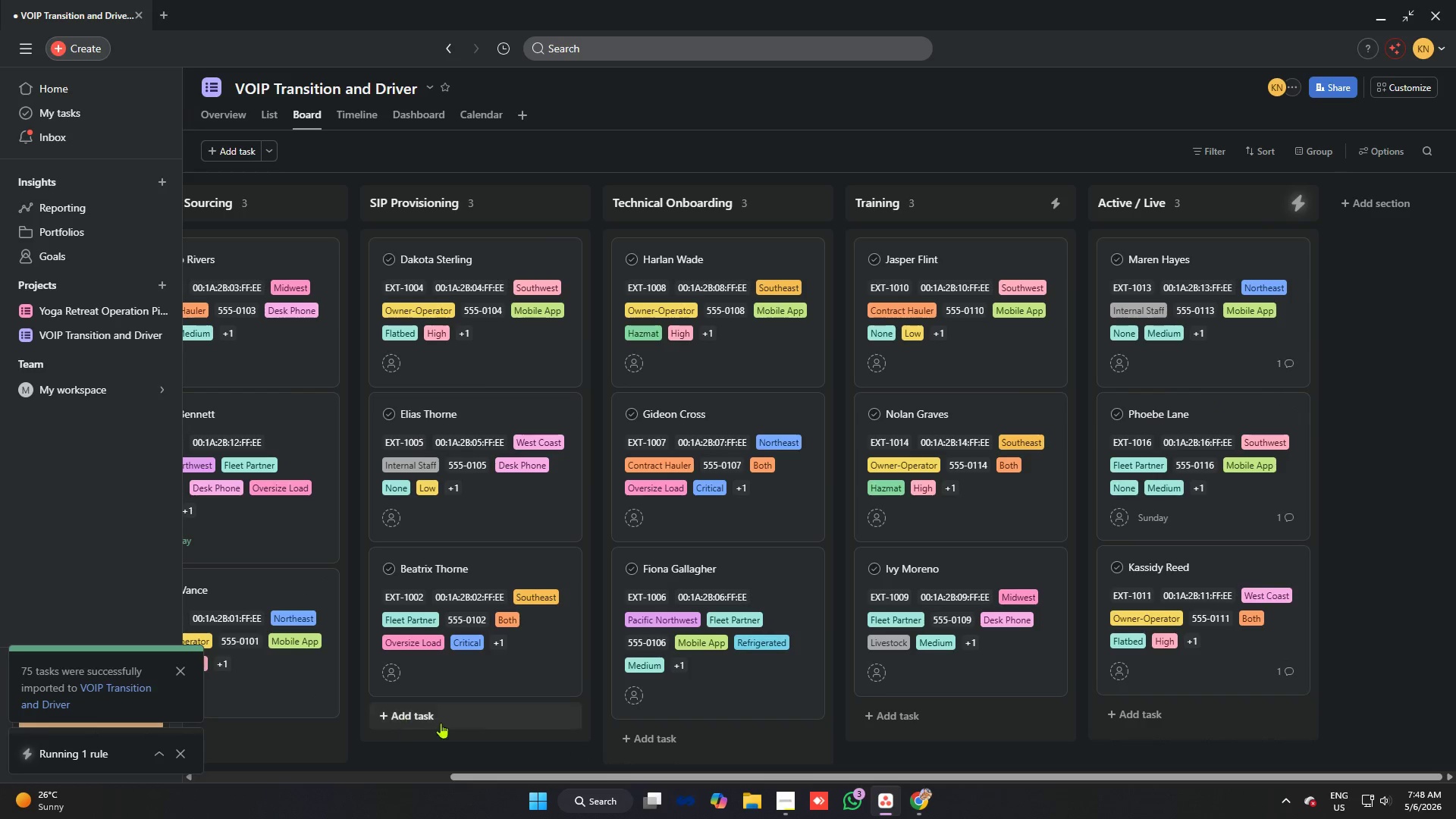 
left_click_drag(start_coordinate=[562, 778], to_coordinate=[231, 720])
 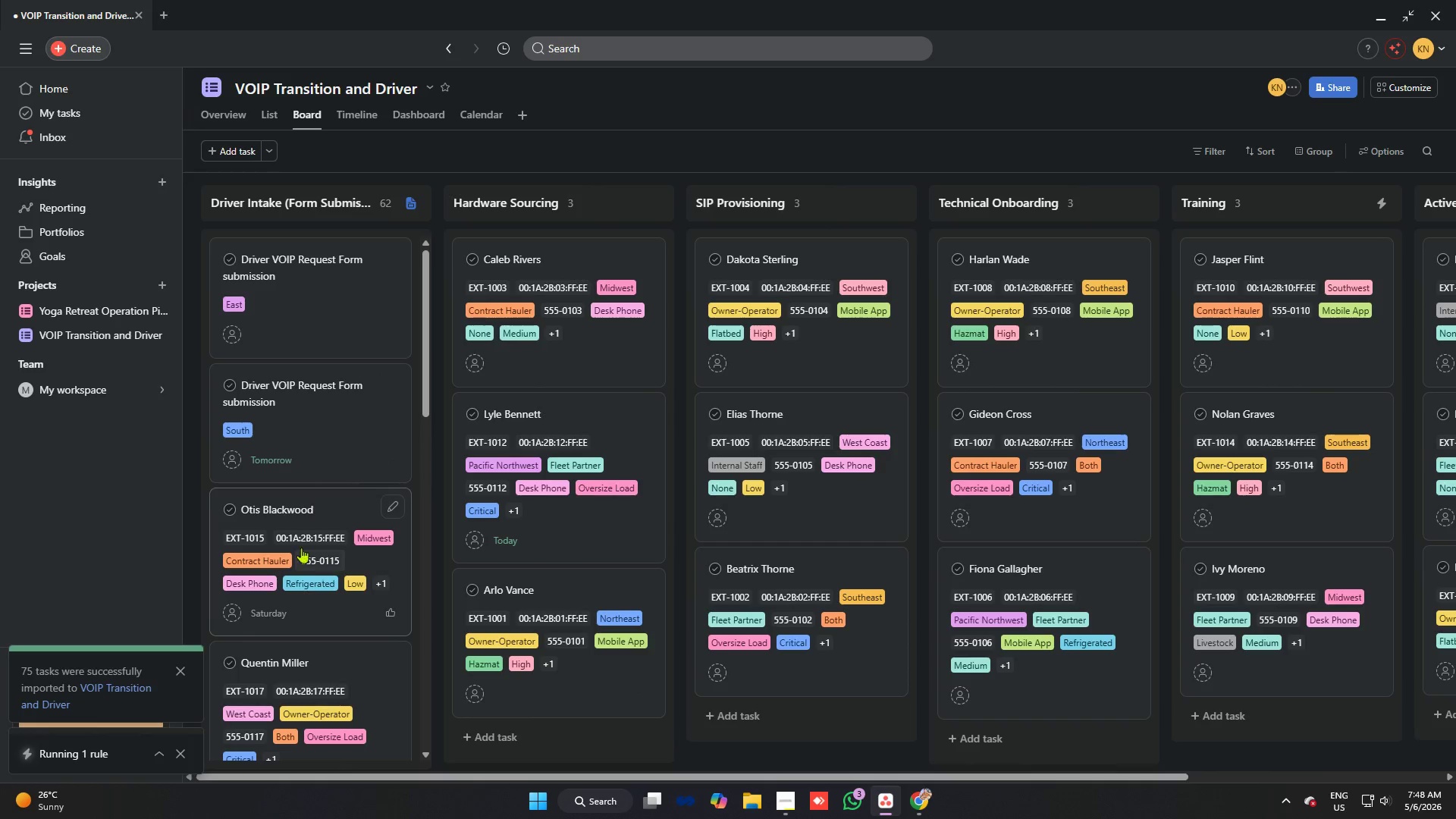 
left_click_drag(start_coordinate=[290, 507], to_coordinate=[1144, 398])